 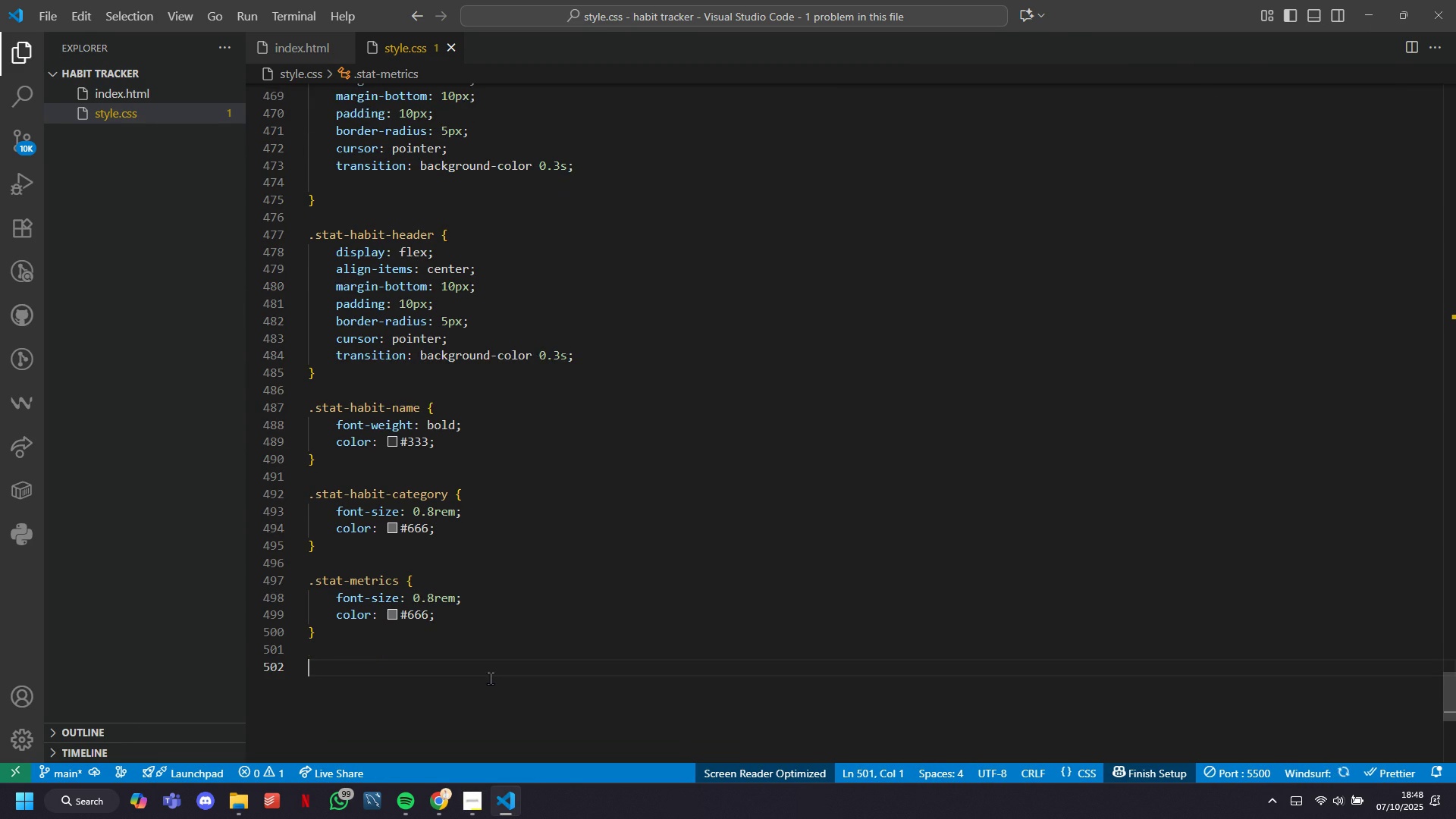 
key(Enter)
 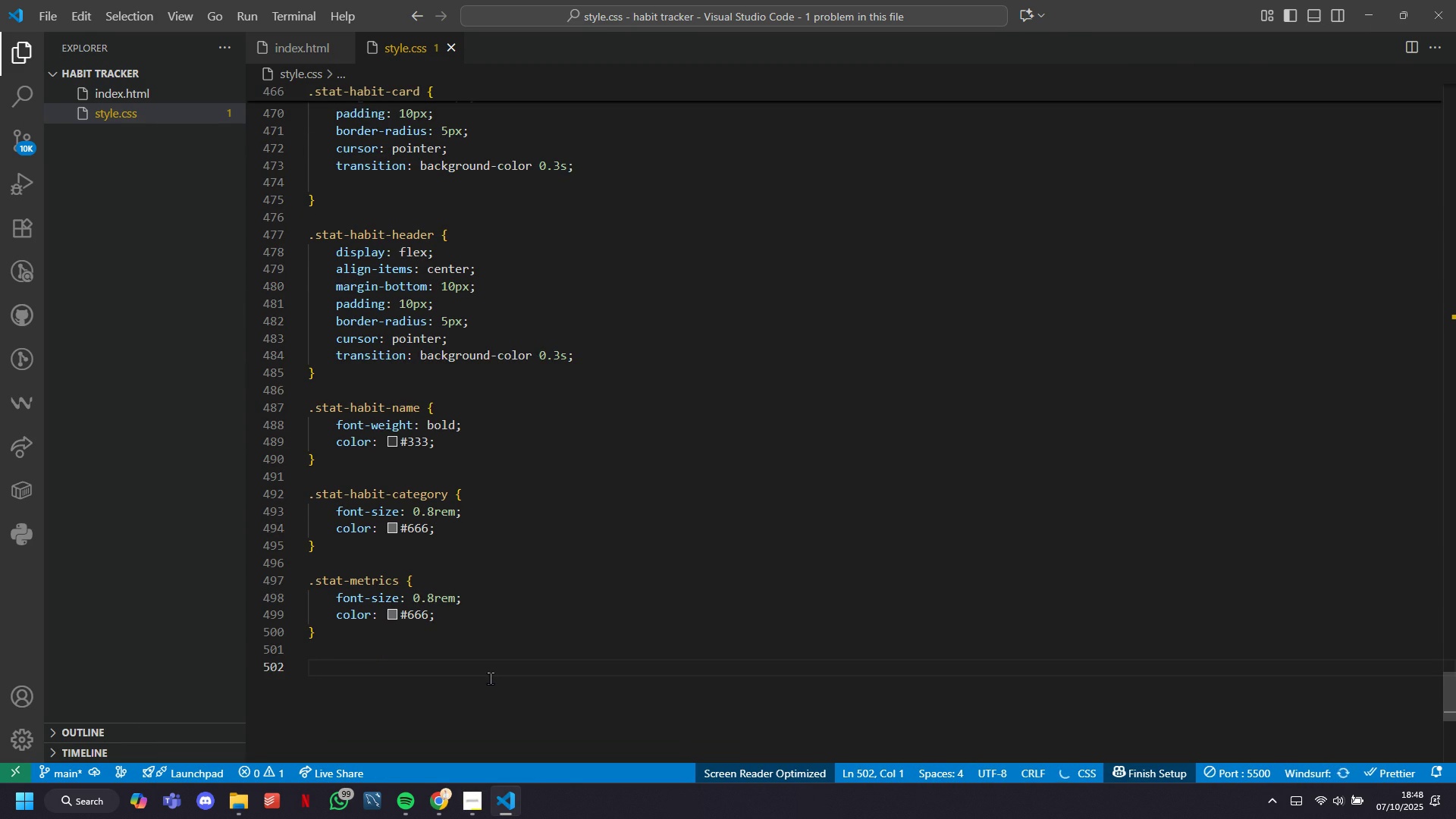 
type(,)
key(Backspace)
type(.metric-val)
key(Tab)
 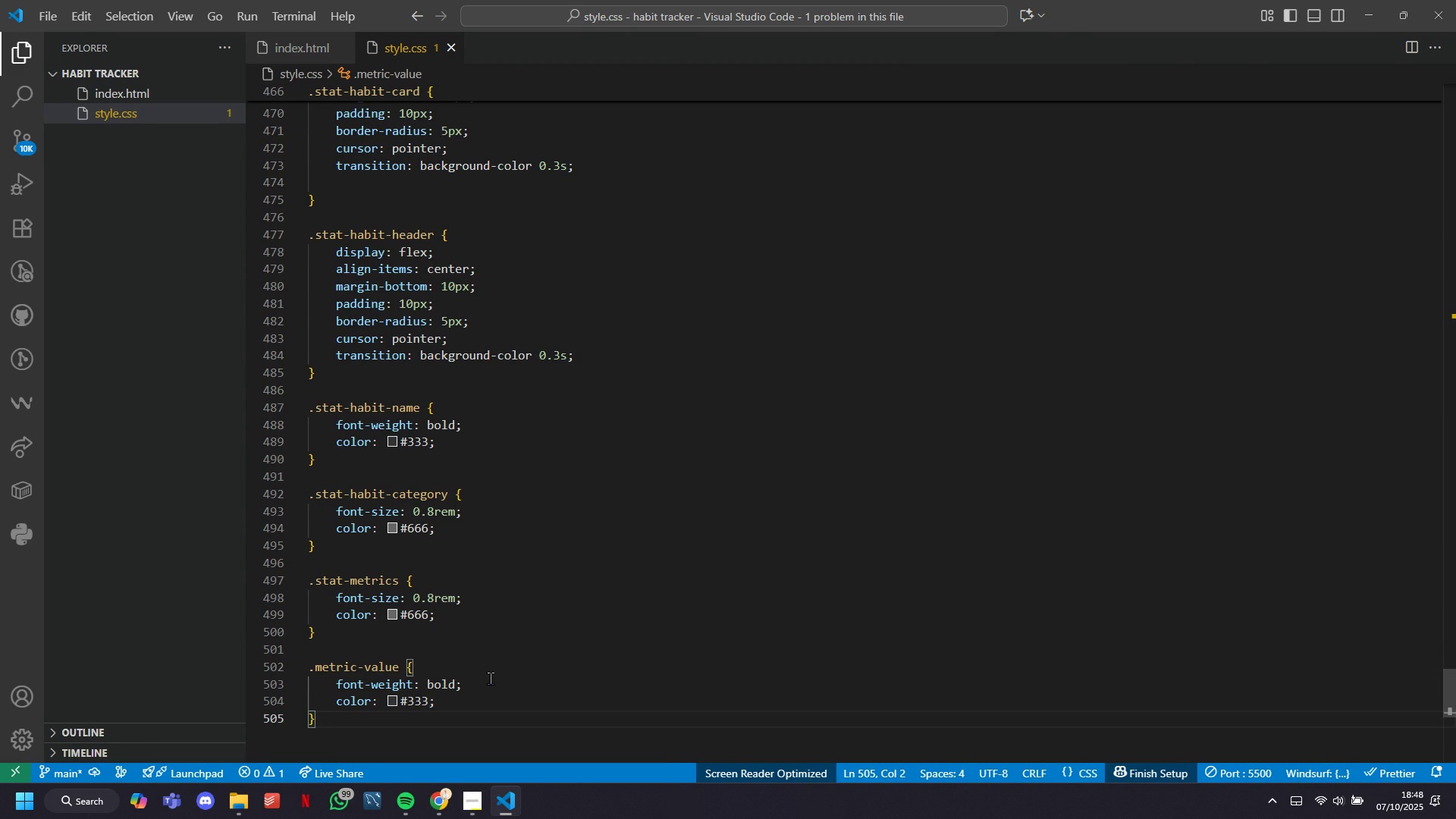 
key(ArrowDown)
 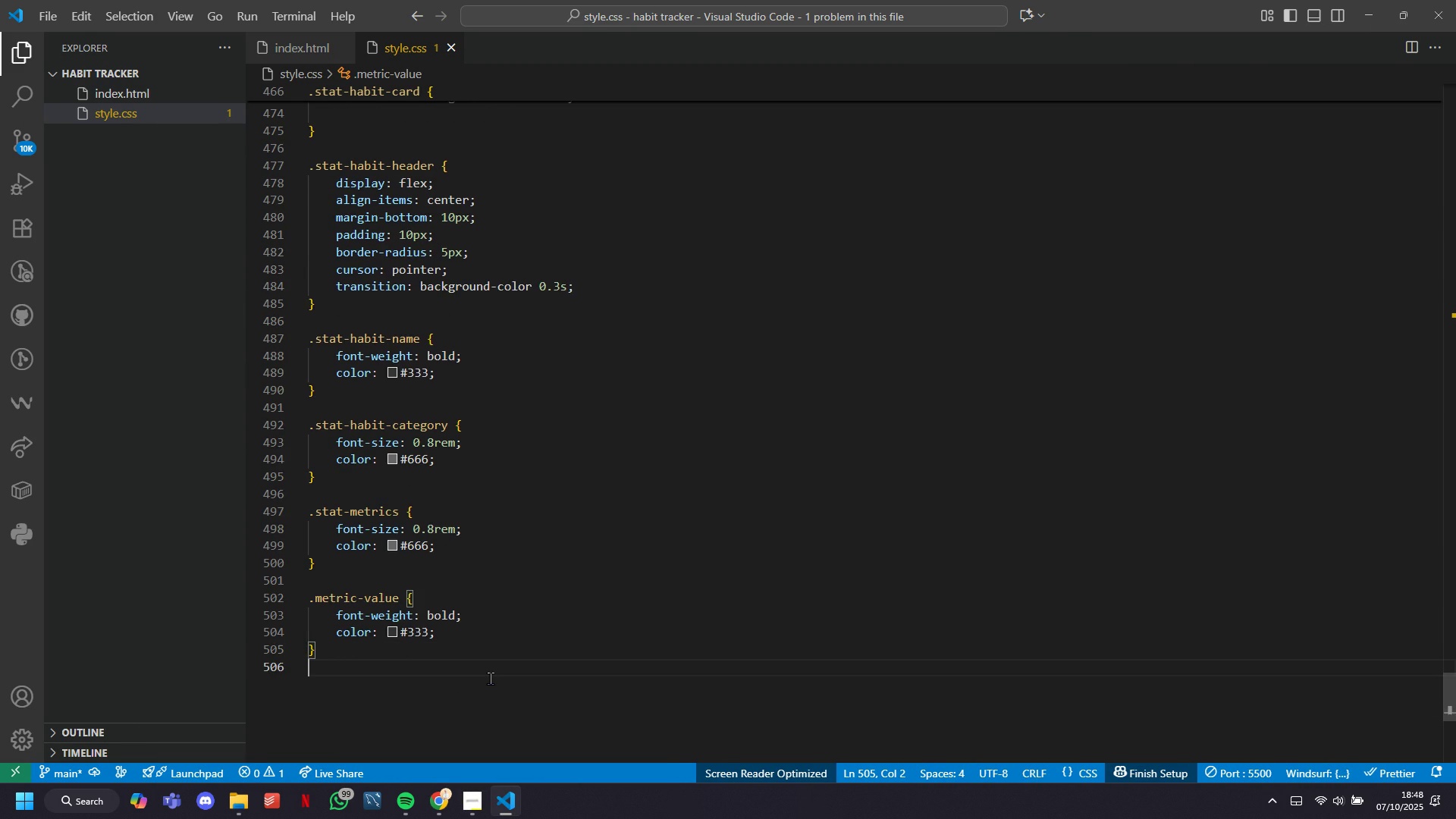 
key(Enter)
 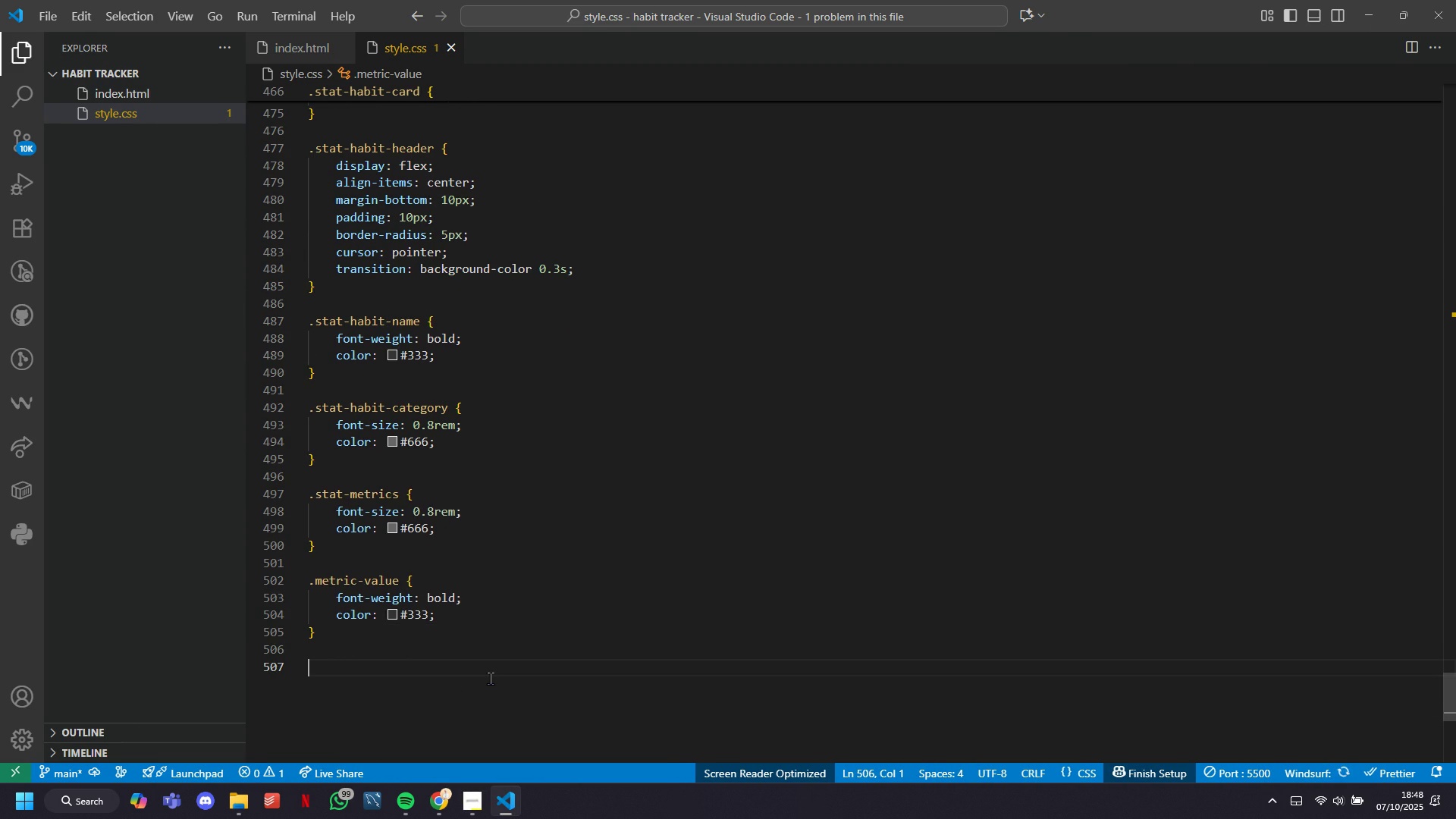 
key(Enter)
 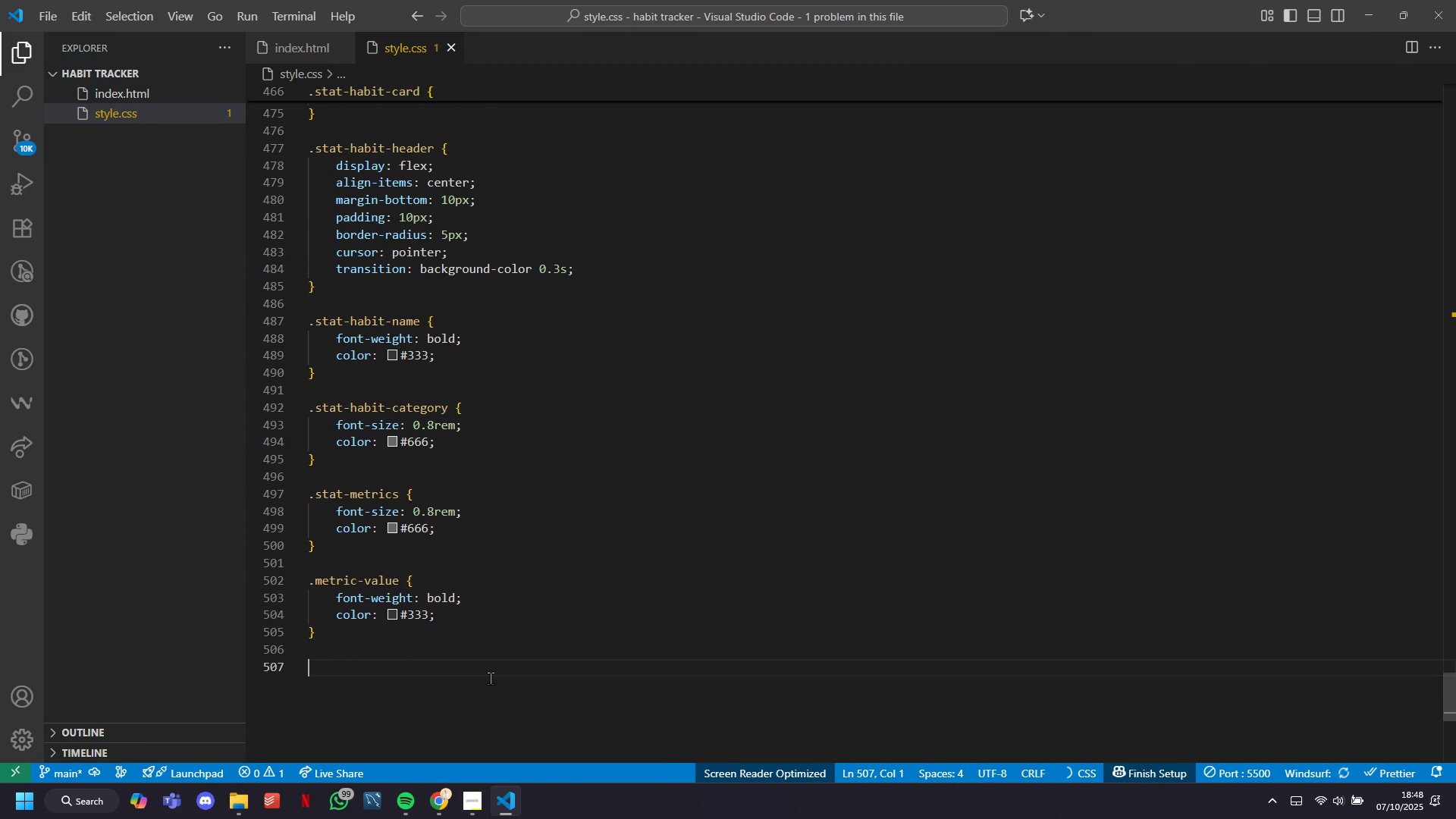 
type(.metric)
 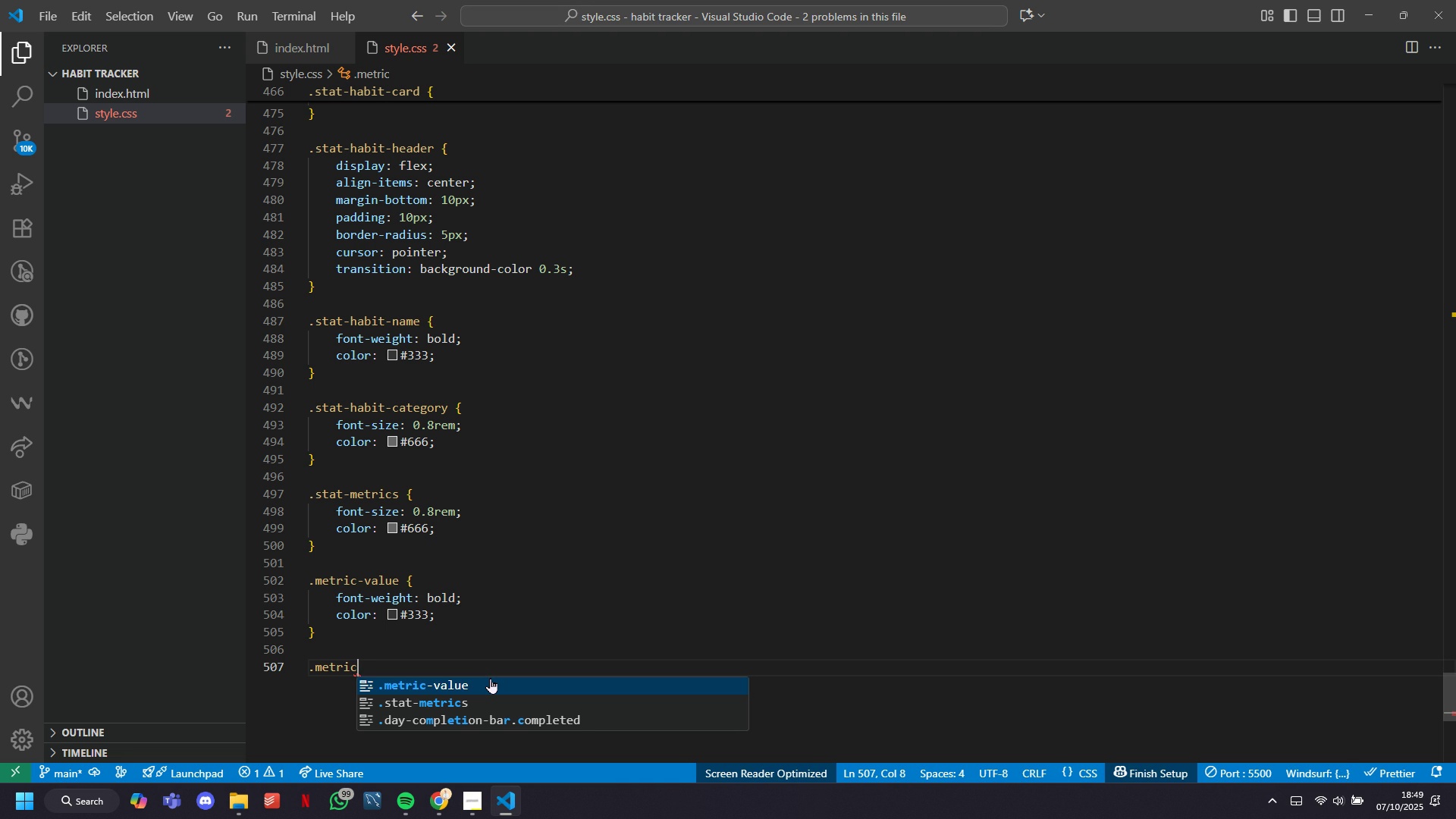 
wait(5.41)
 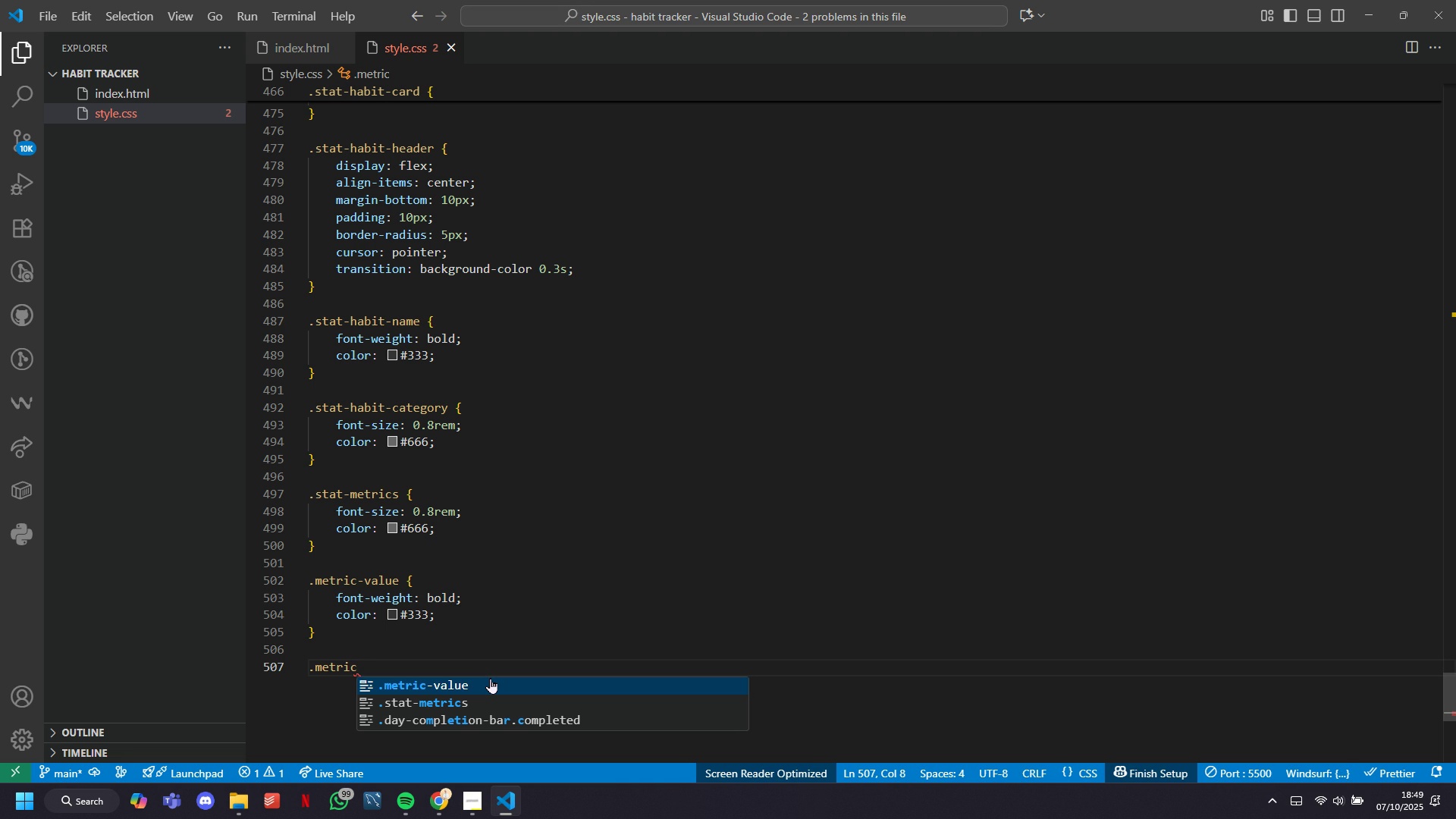 
type(-label {)